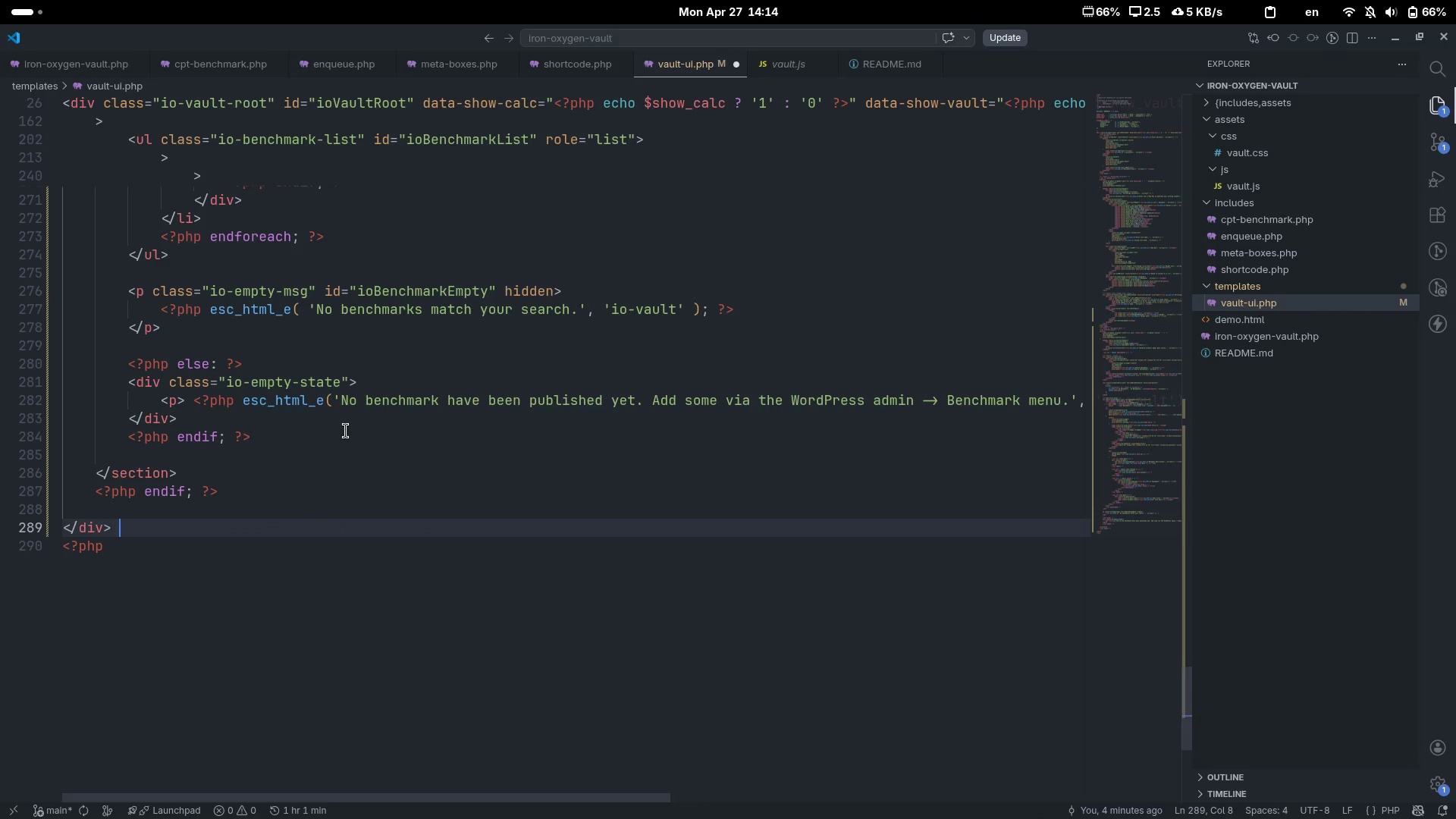 
key(Control+Slash)
 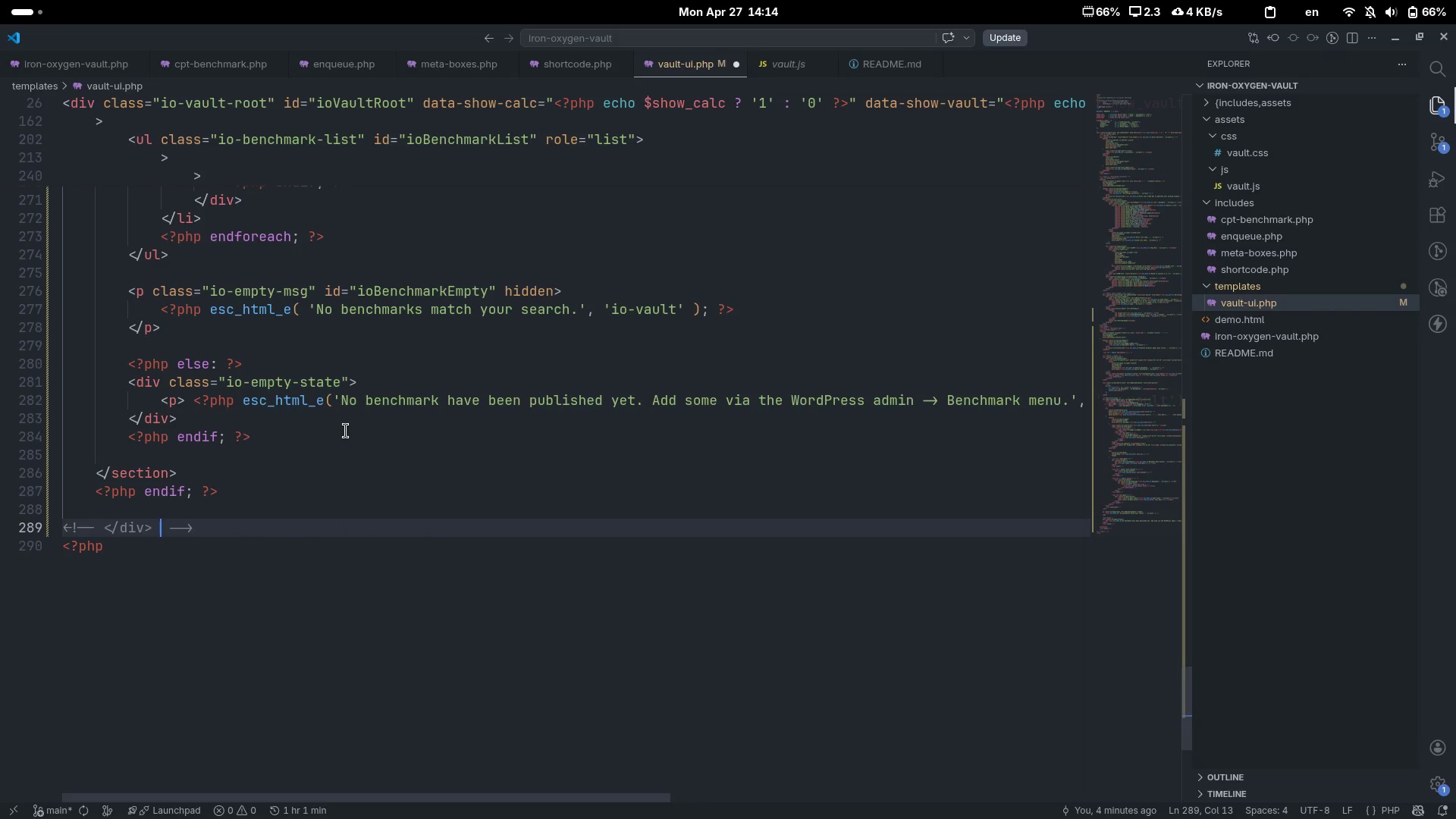 
key(Control+Z)
 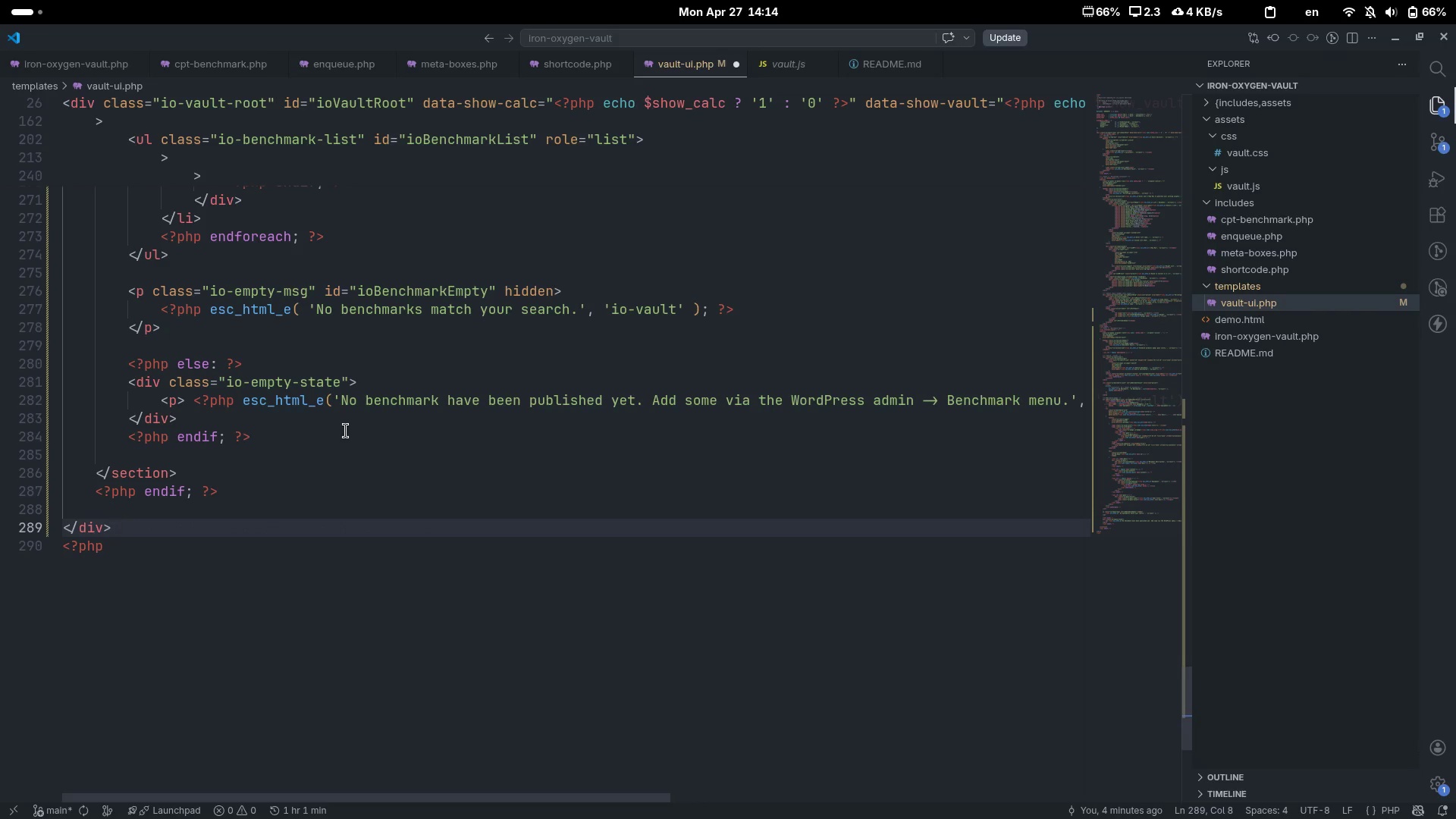 
key(Shift+ShiftLeft)
 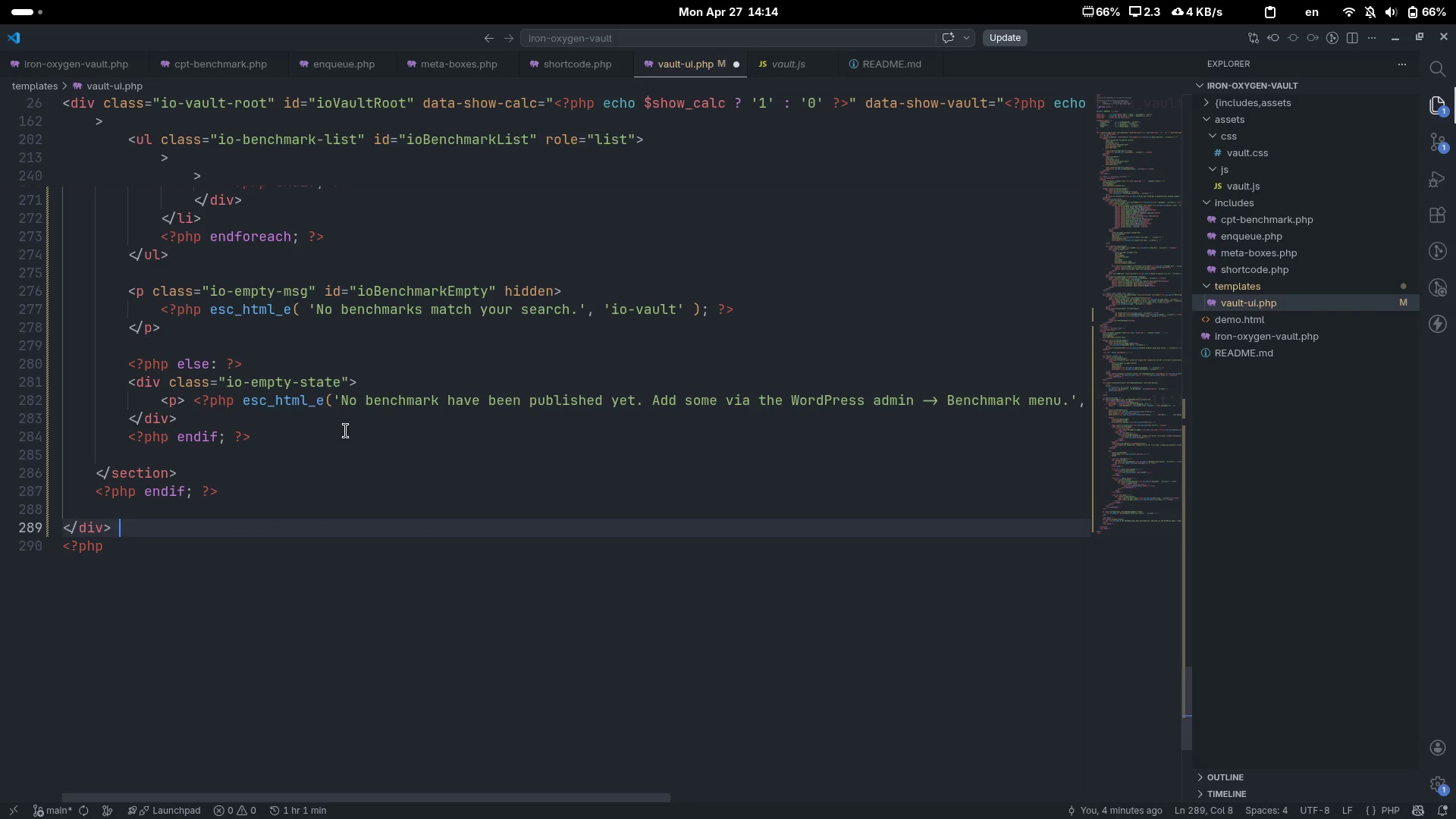 
key(Shift+Comma)
 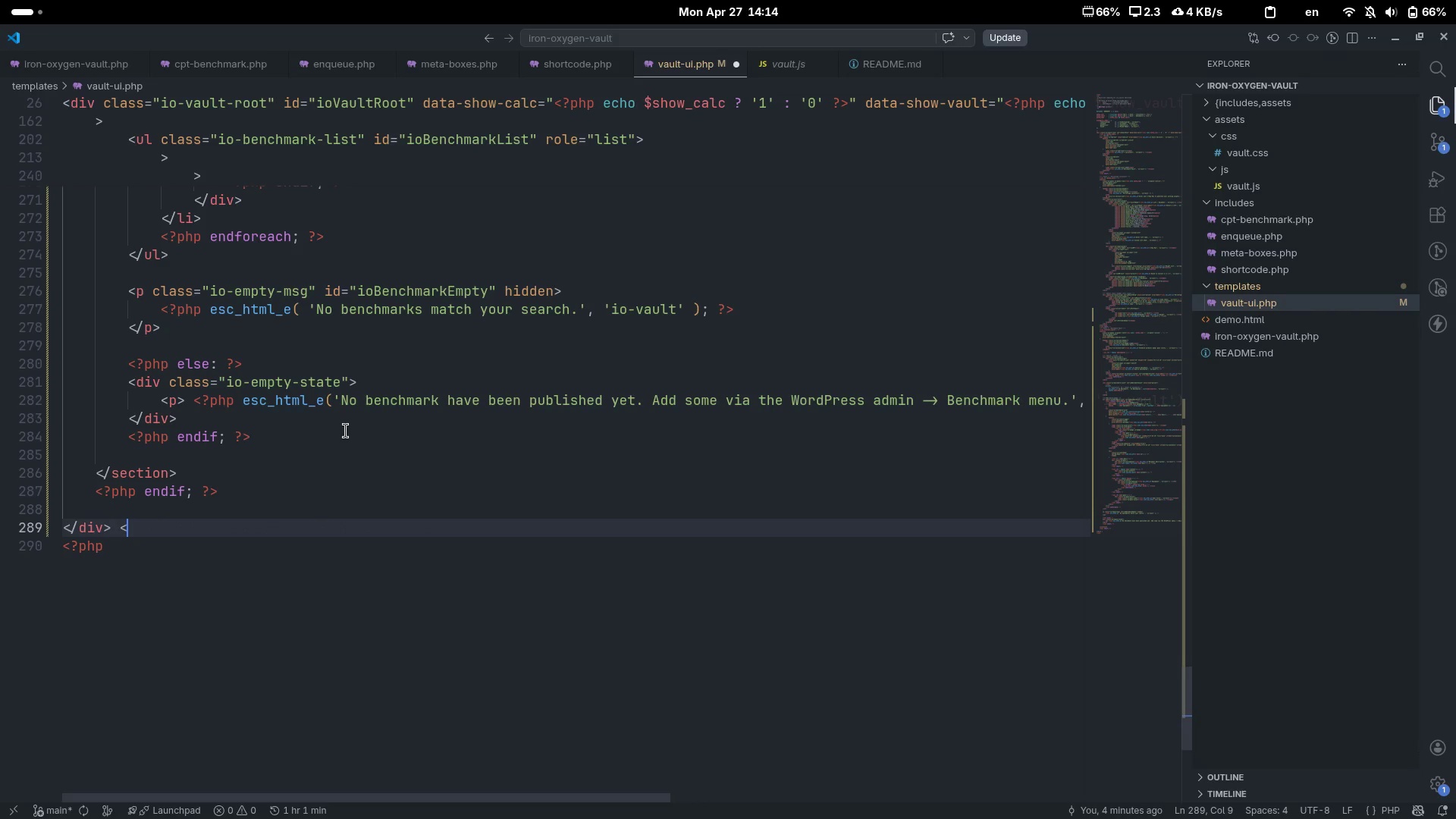 
key(Shift+1)
 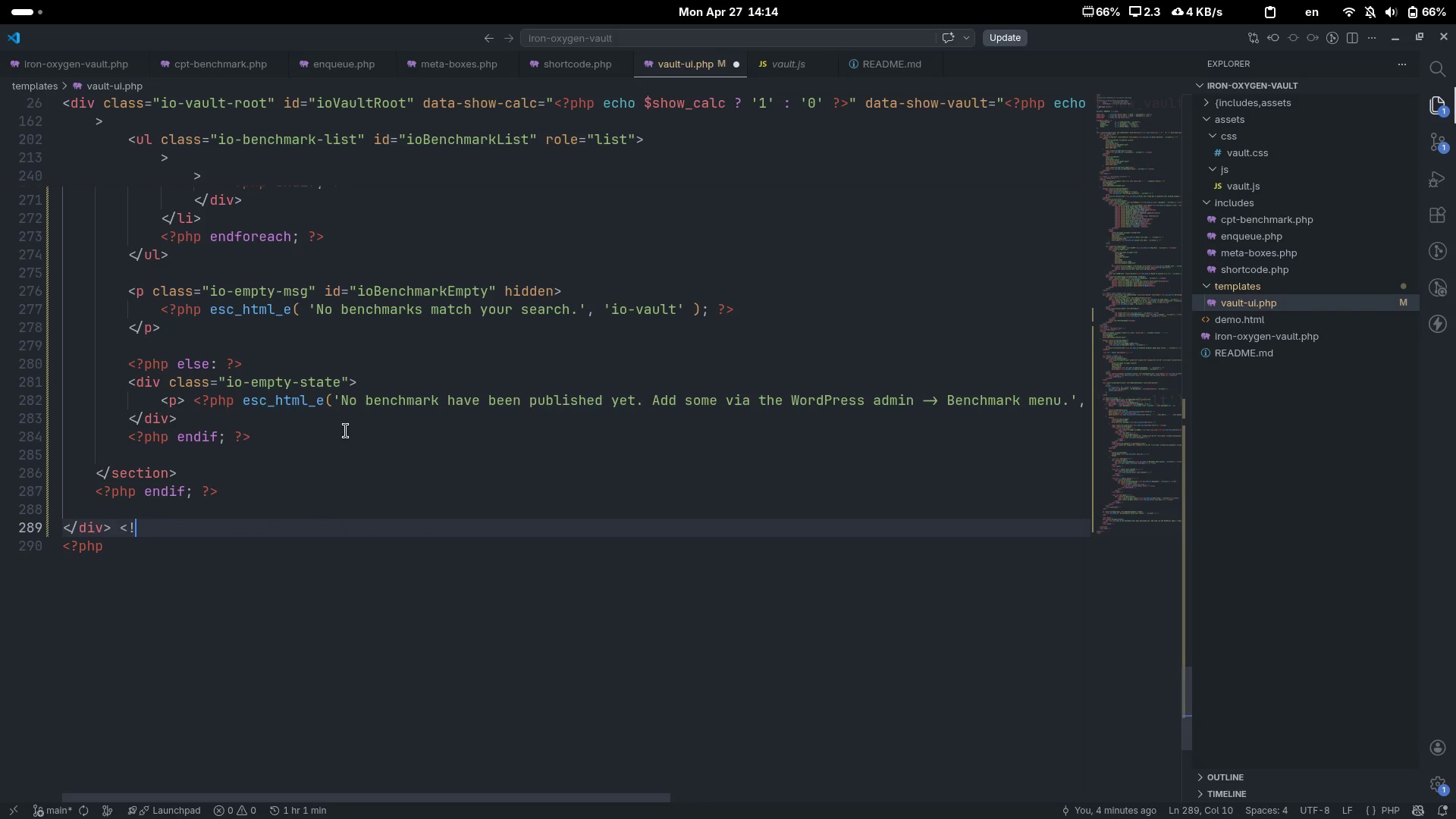 
key(Minus)
 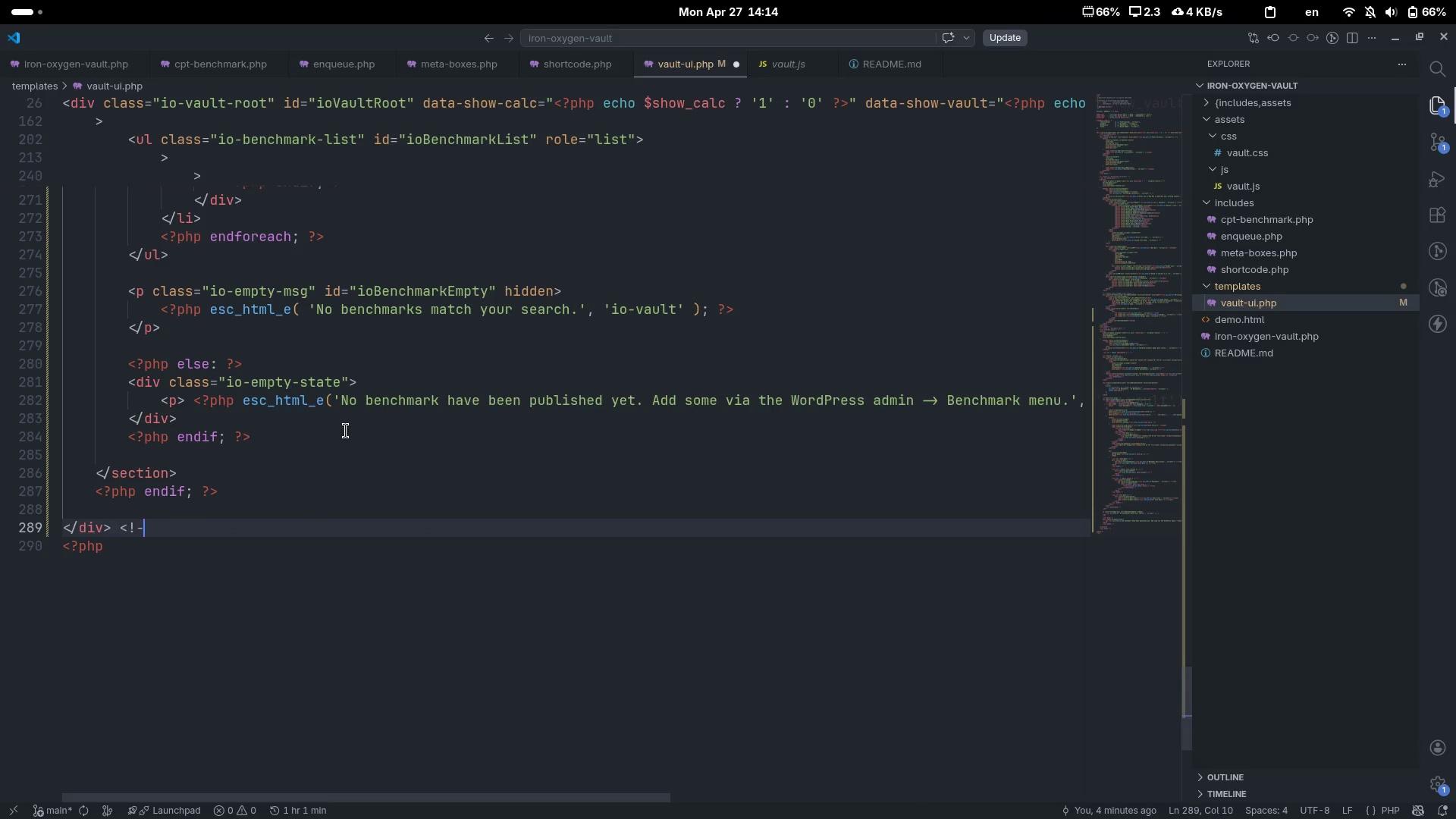 
key(Minus)
 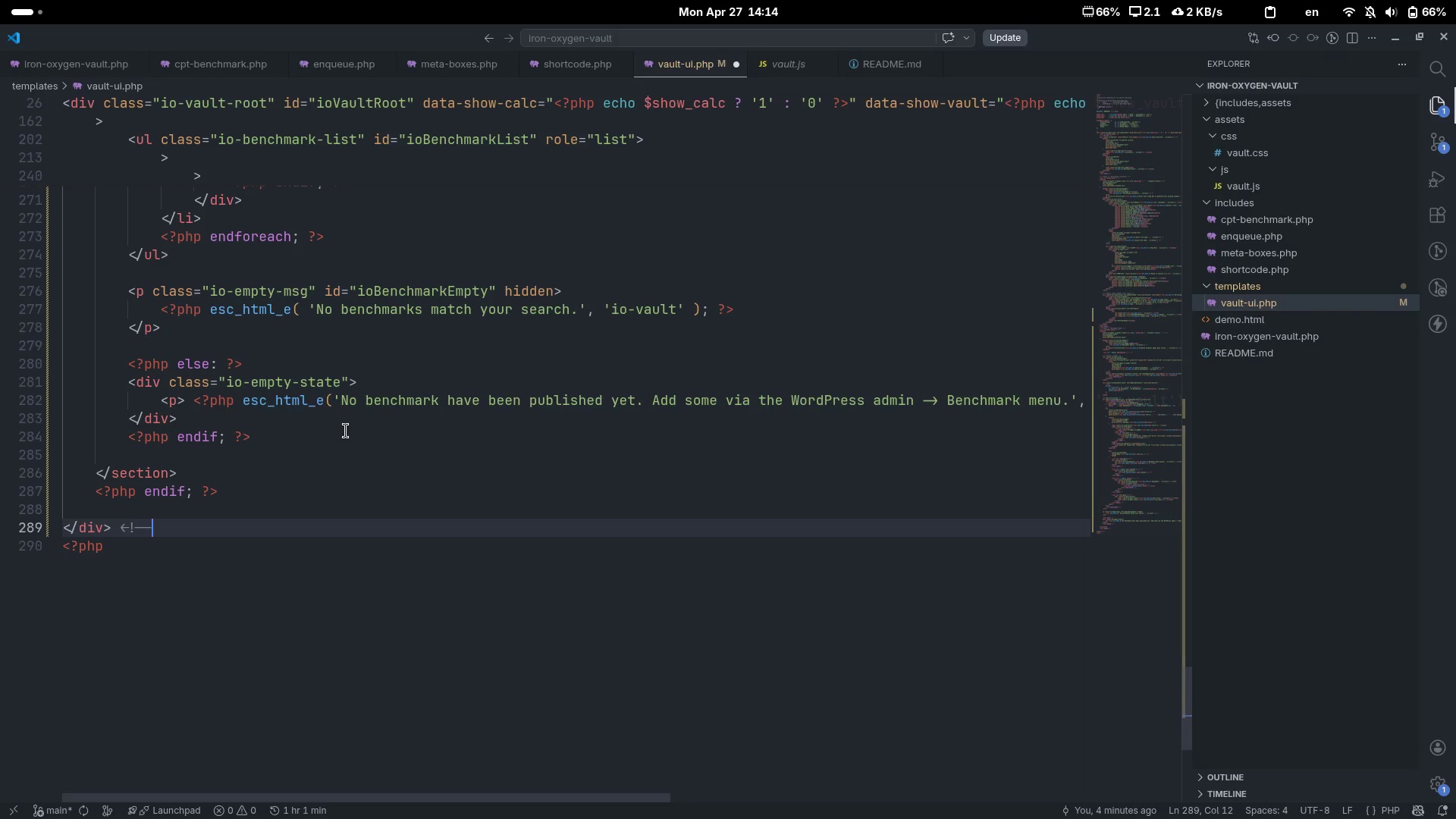 
key(Space)
 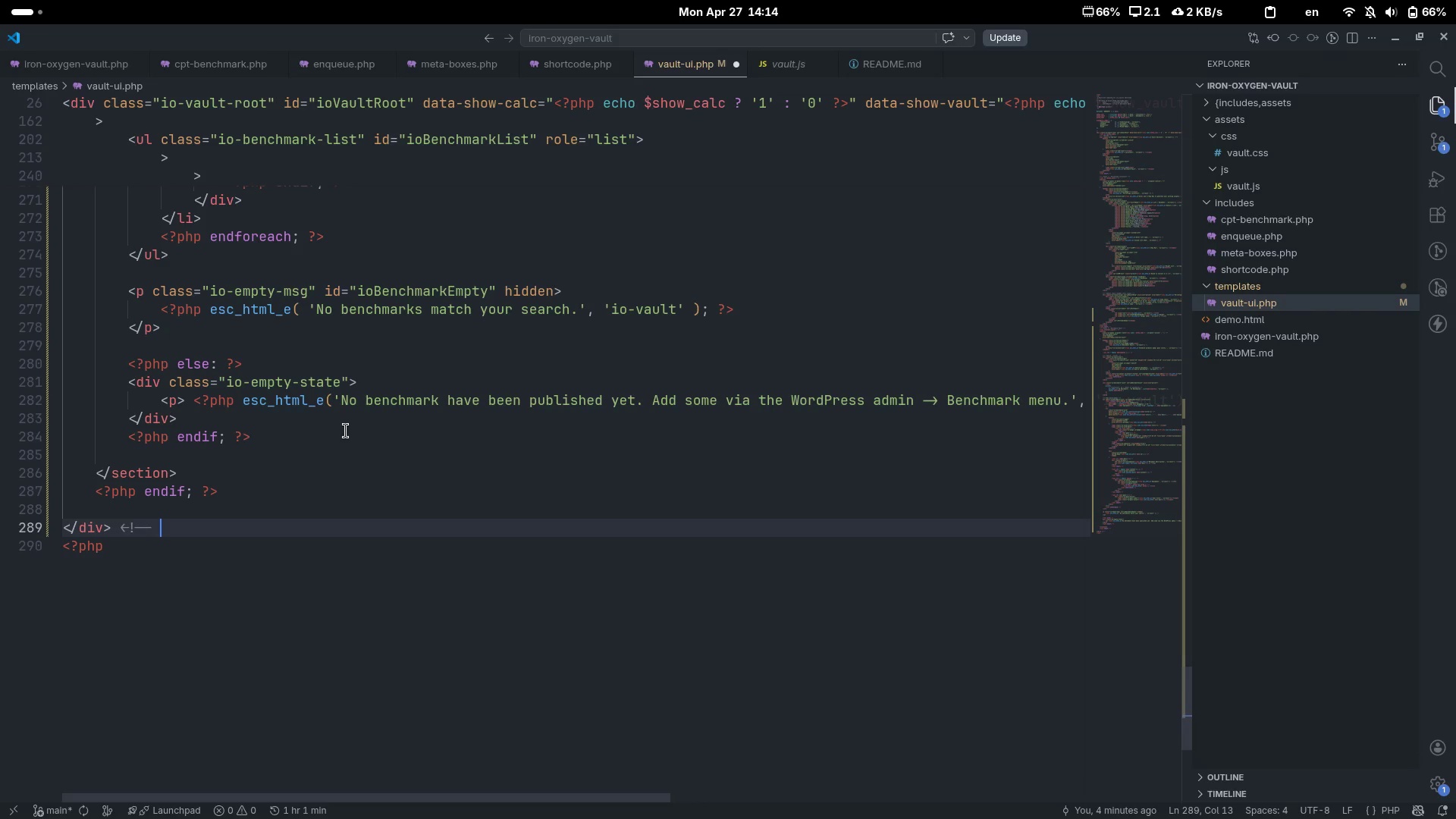 
key(Minus)
 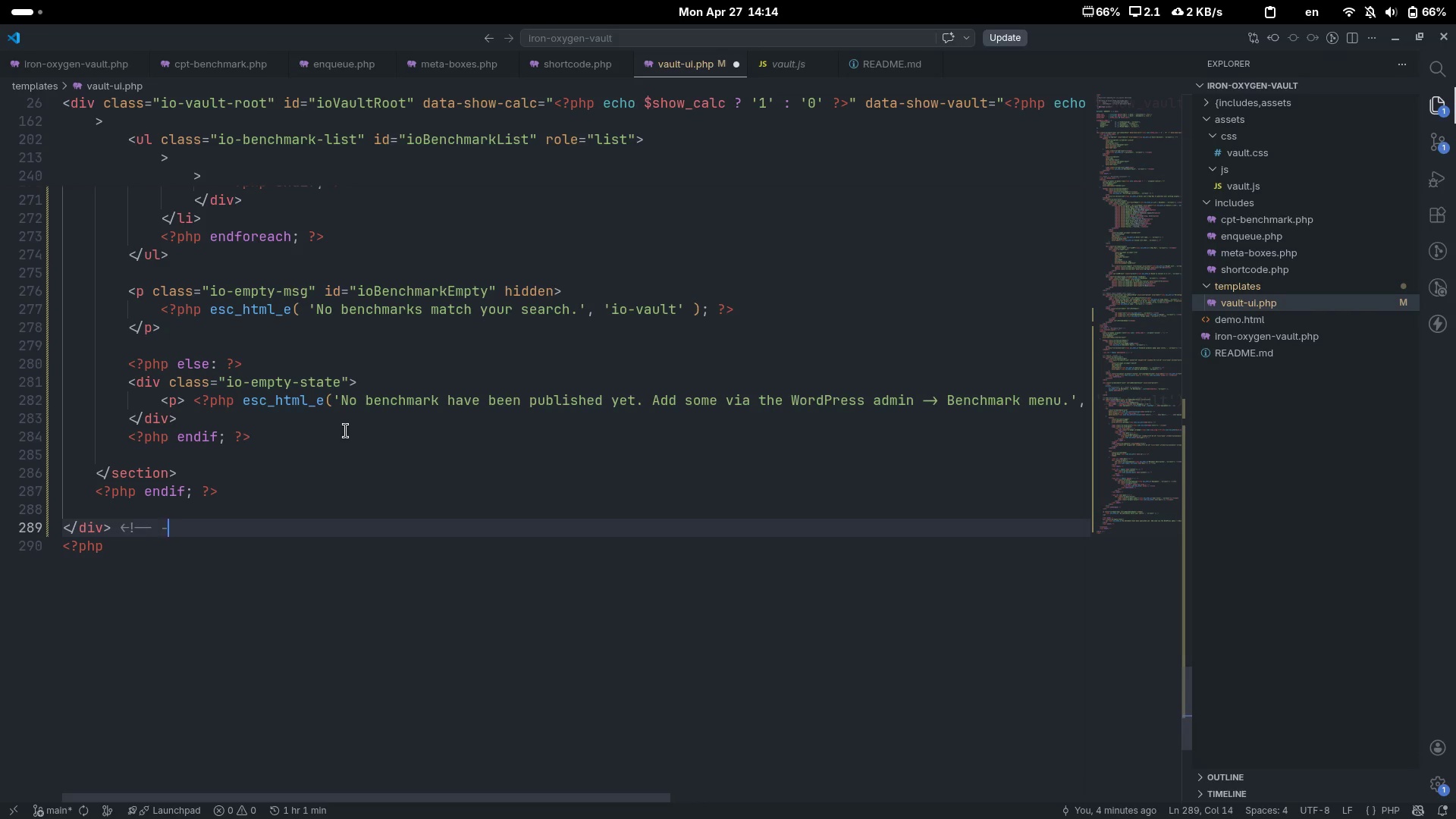 
key(Minus)
 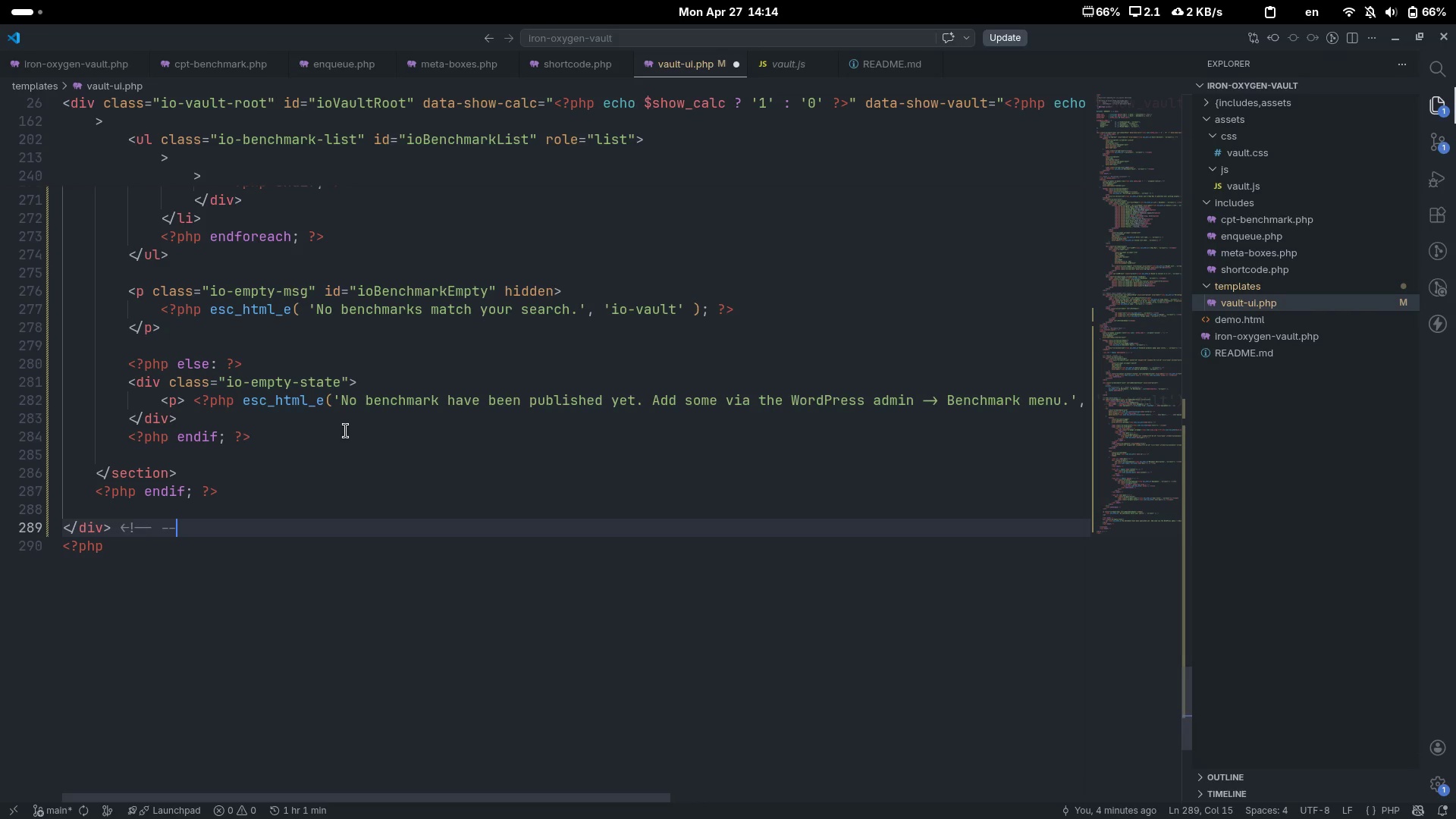 
key(Shift+Period)
 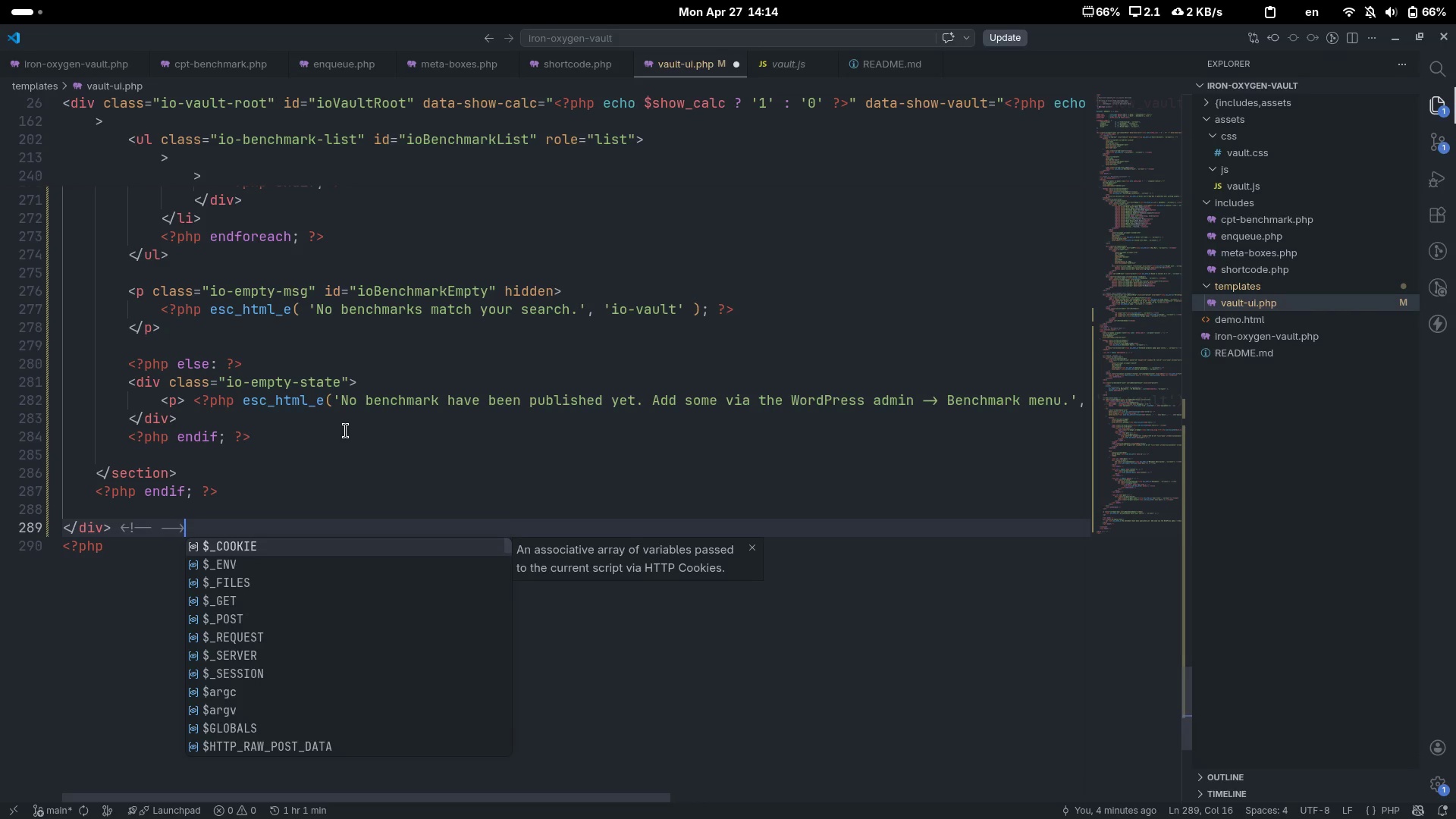 
key(ArrowLeft)
 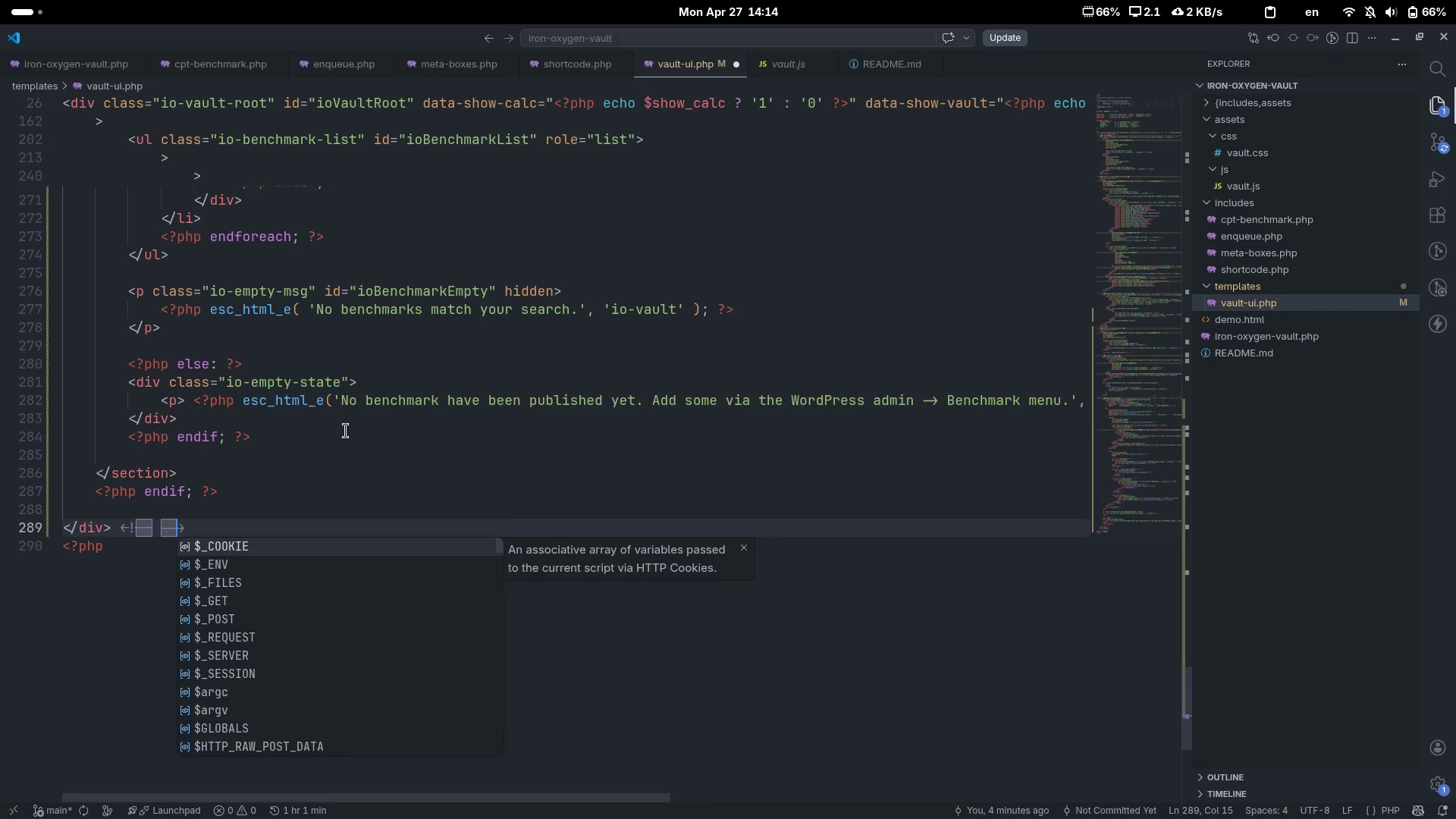 
key(ArrowLeft)
 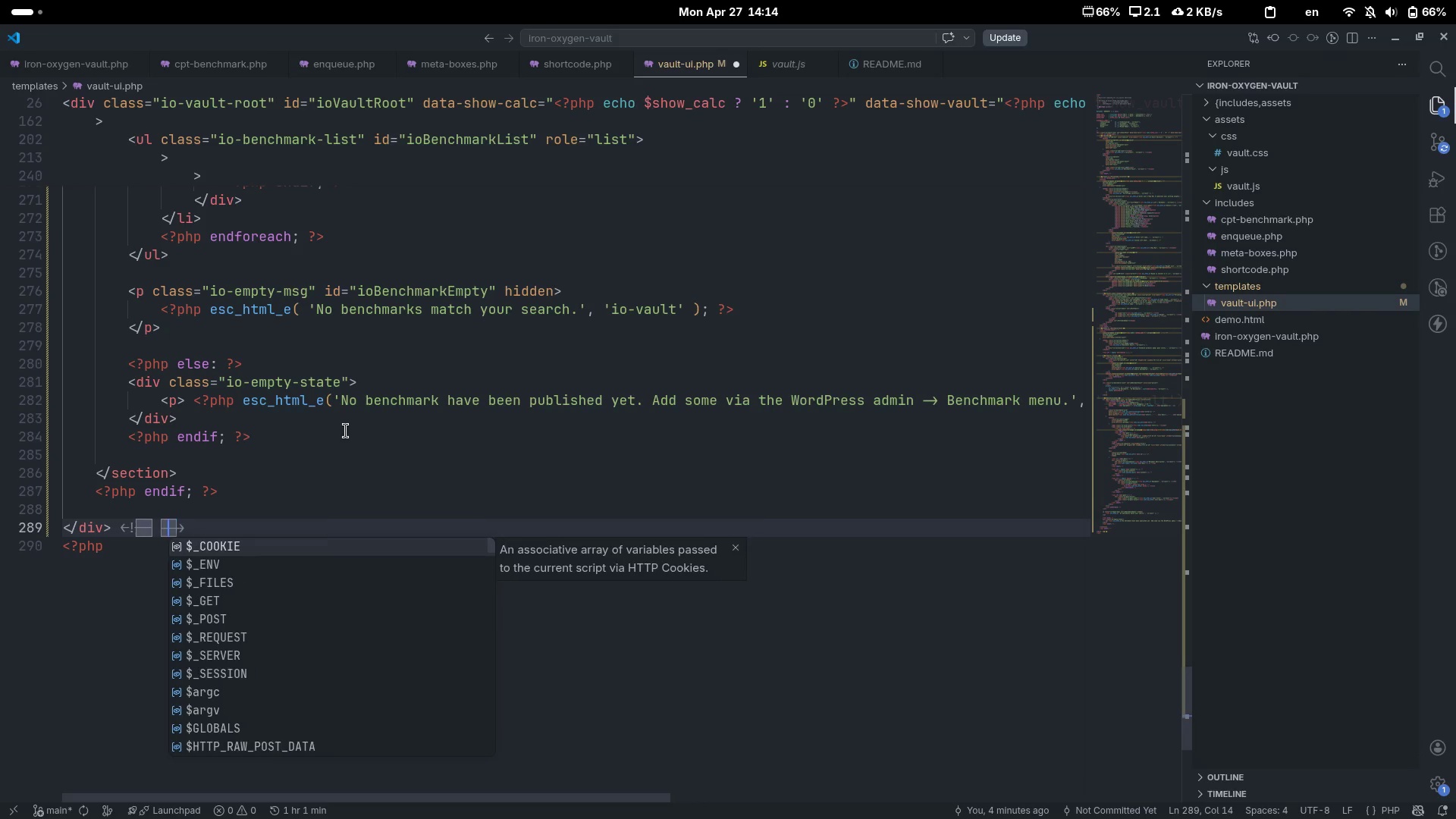 
key(ArrowLeft)
 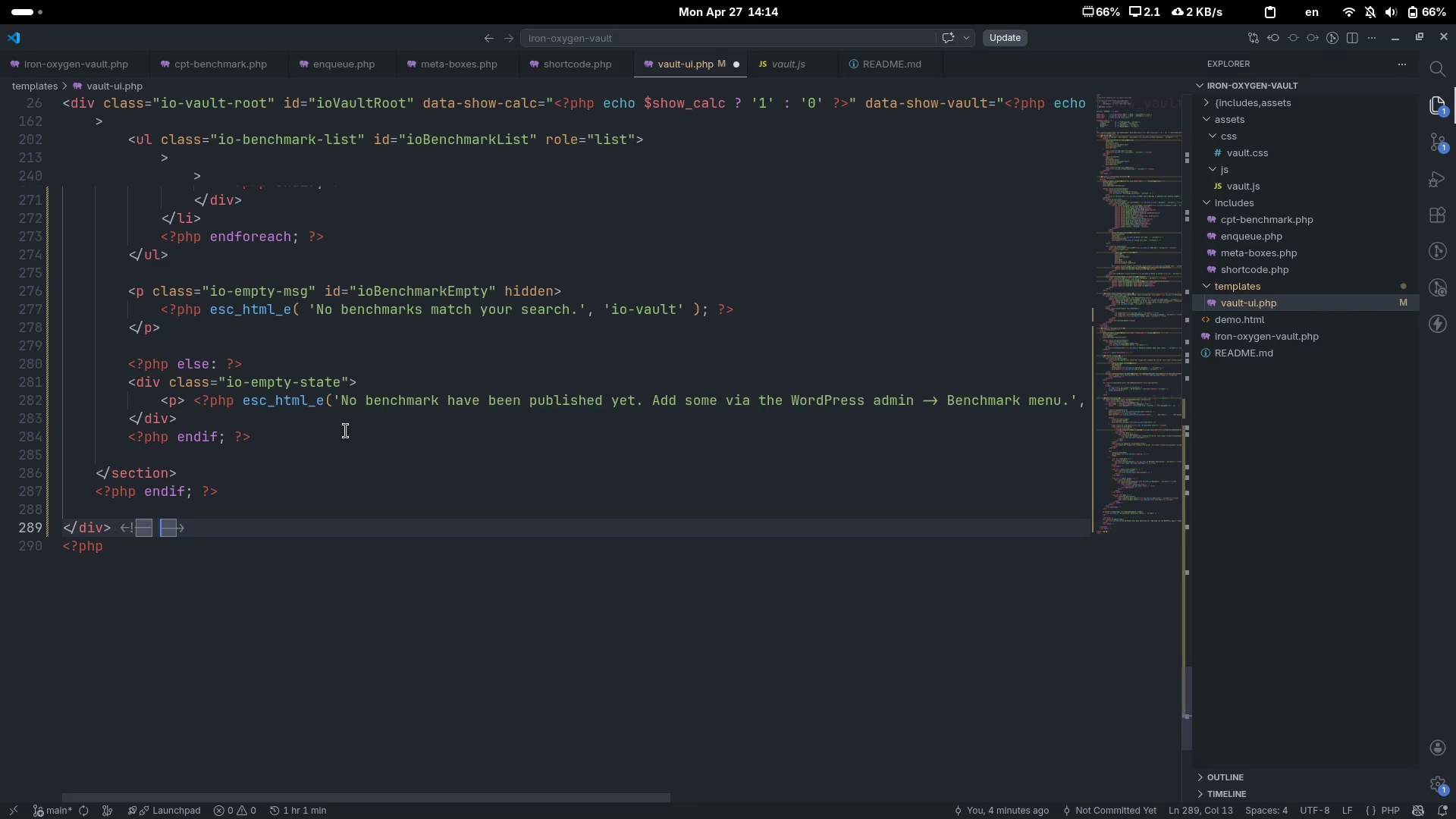 
key(ArrowLeft)
 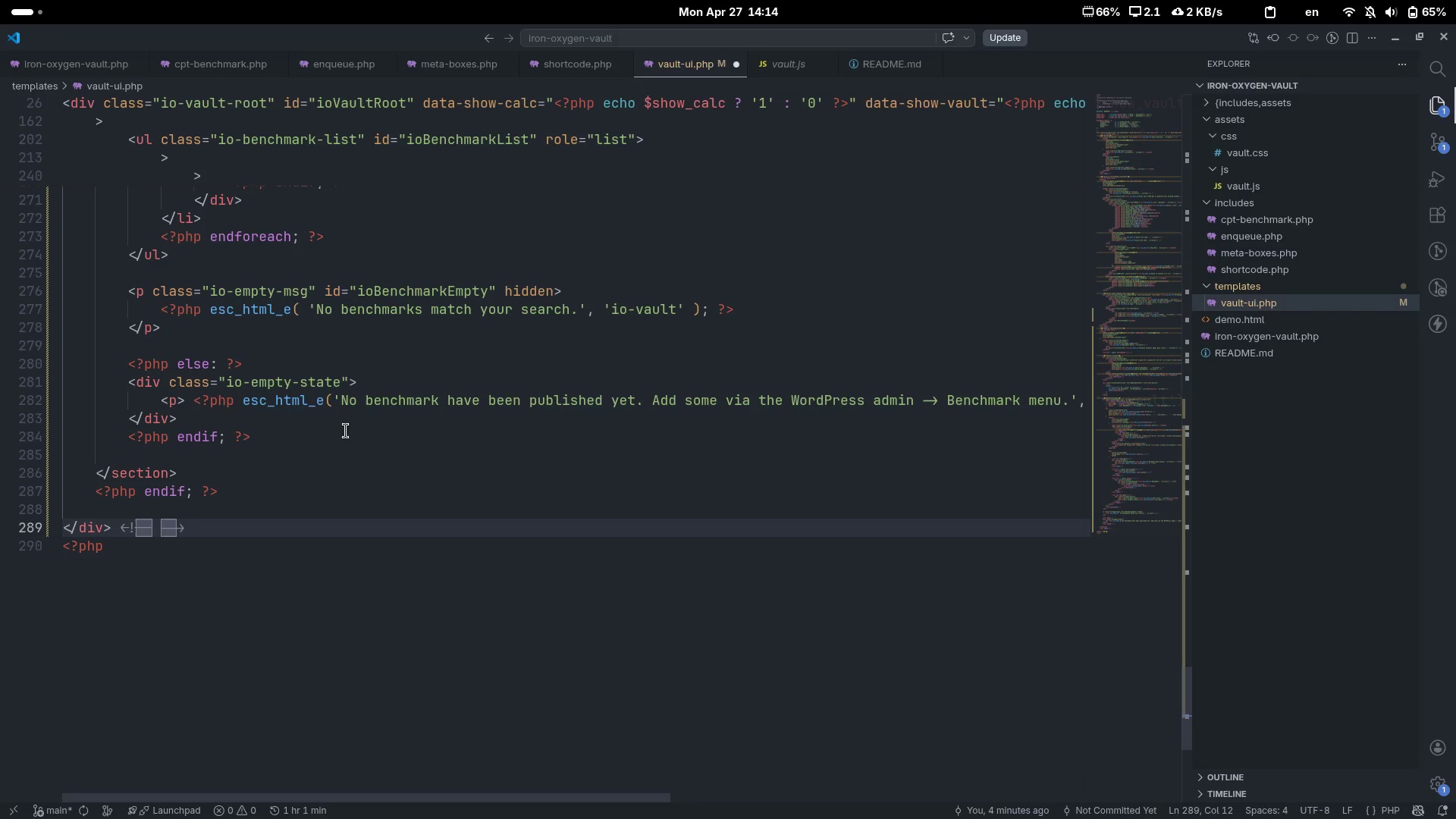 
type( /.io-vault-t)
key(Backspace)
type(root)
 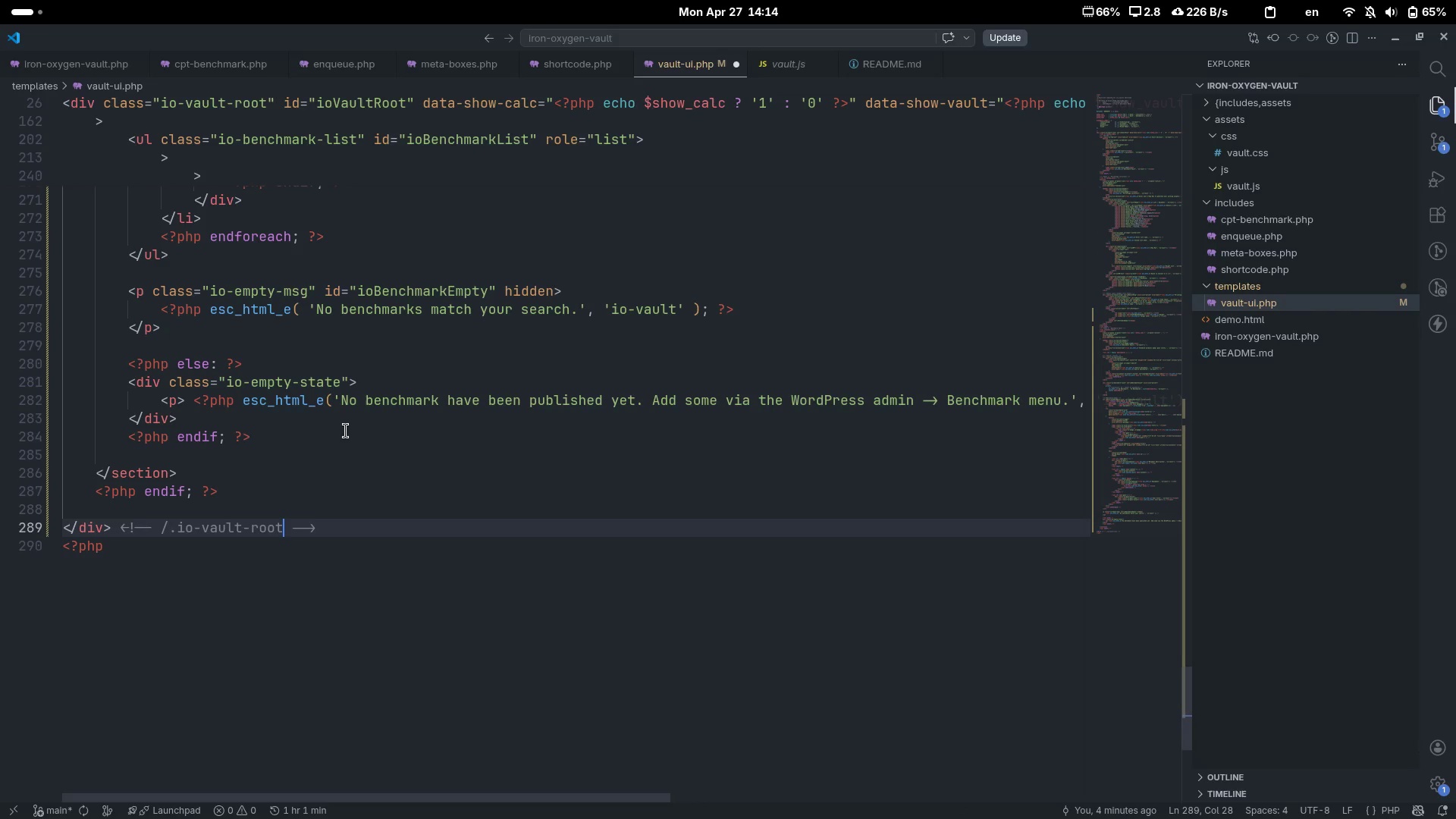 
key(Control+ControlLeft)
 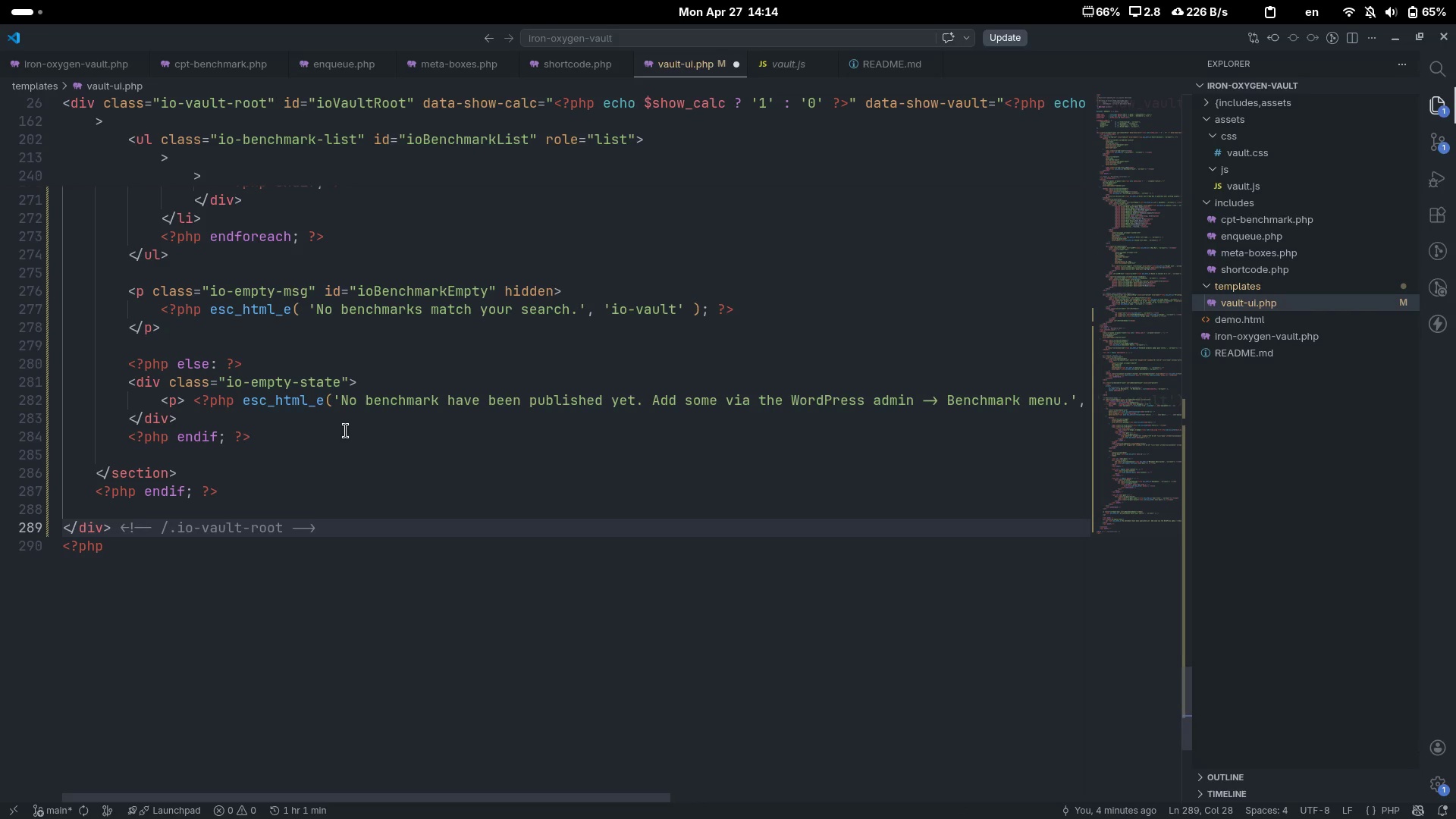 
key(Control+S)
 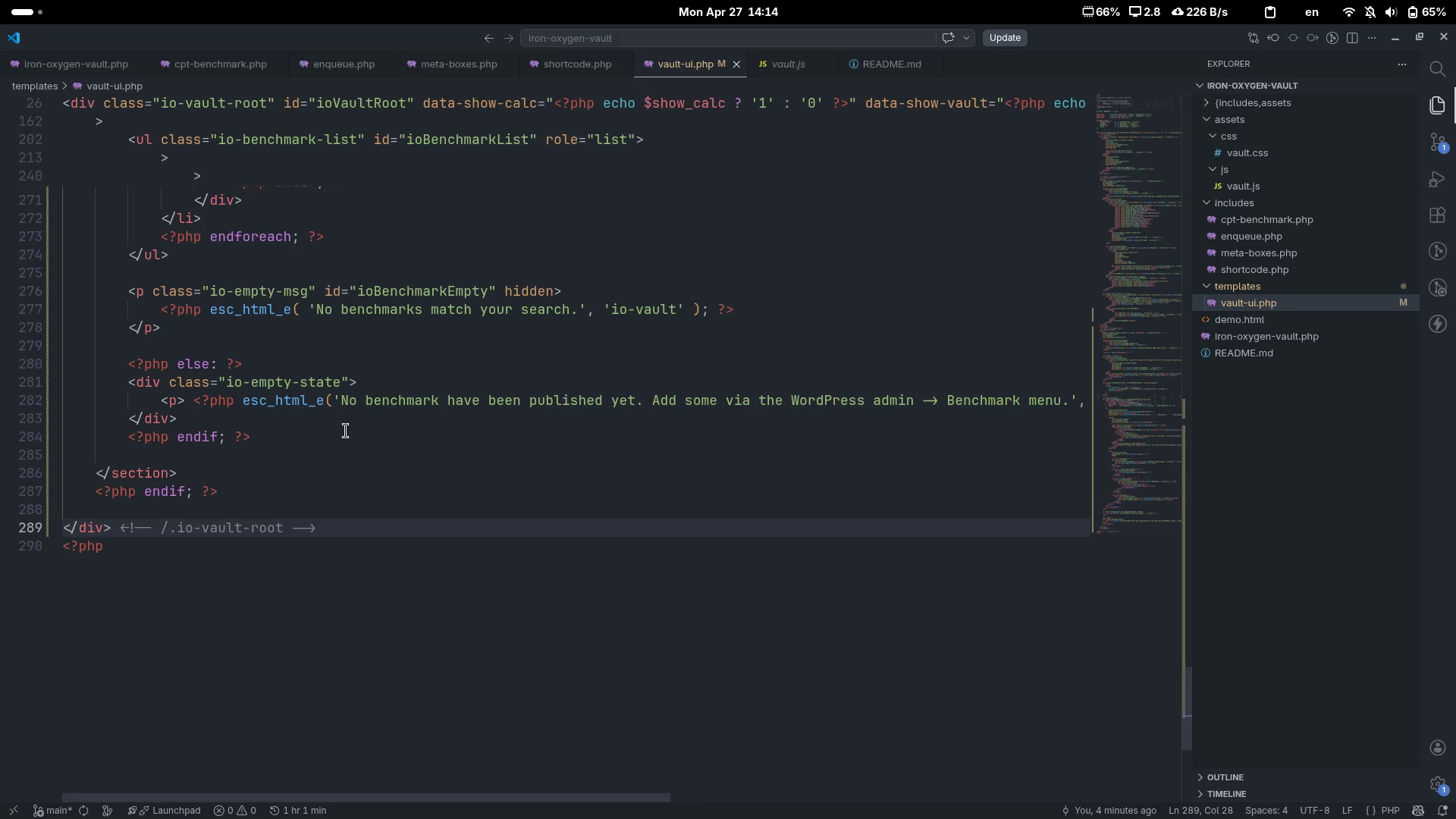 
scroll: coordinate [346, 431], scroll_direction: up, amount: 11.0
 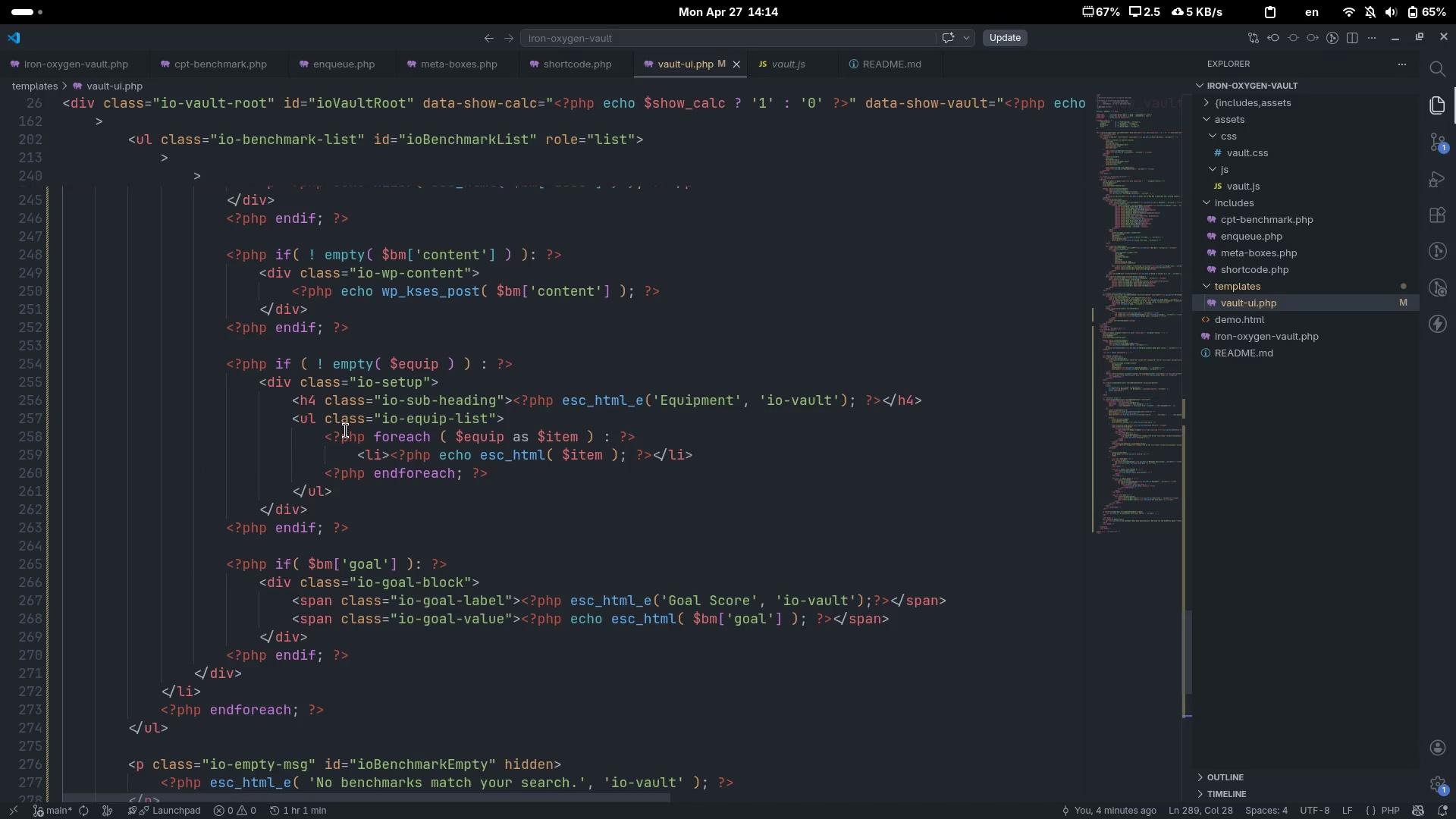 
key(Alt+AltLeft)
 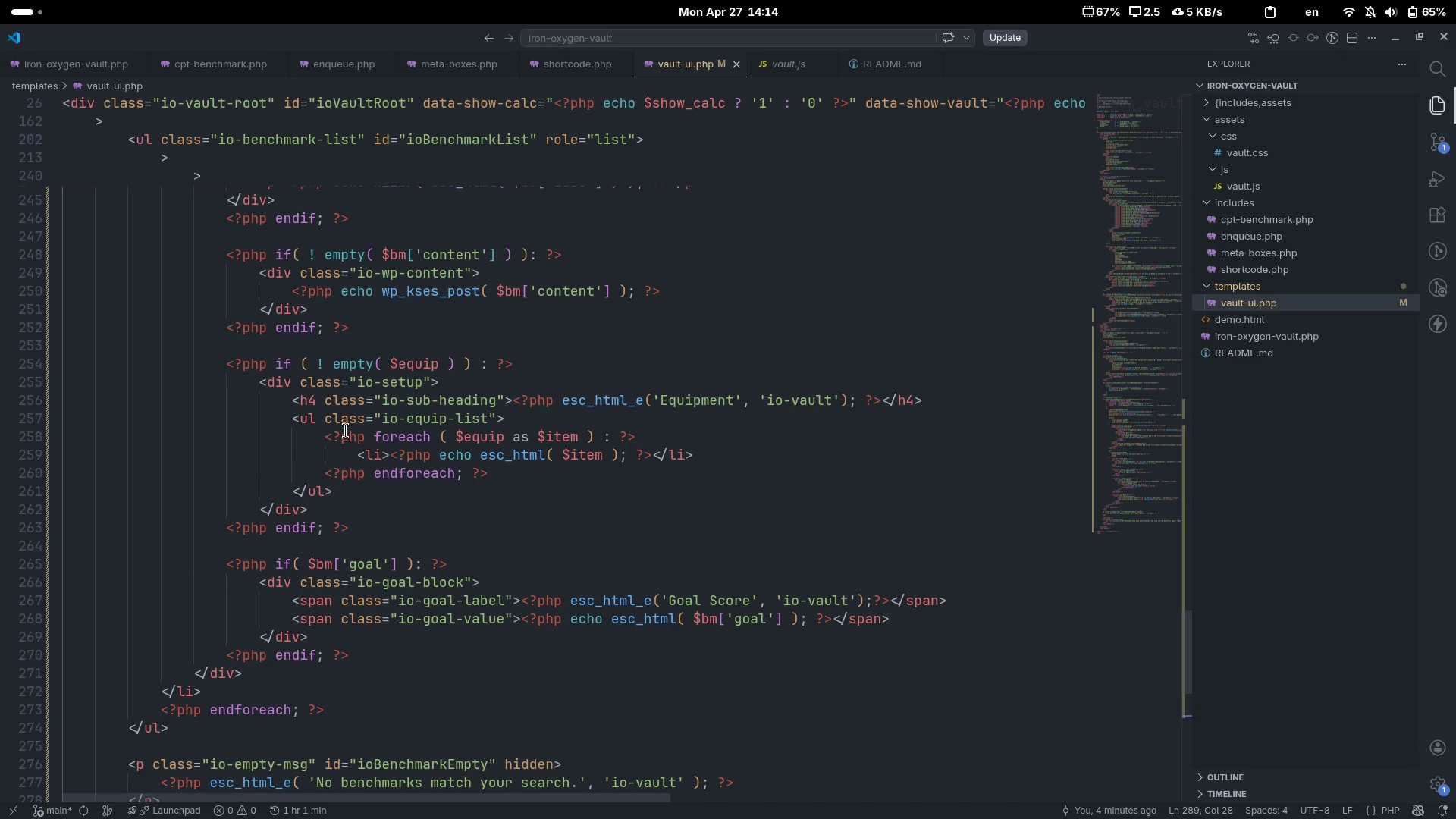 
key(Alt+Tab)